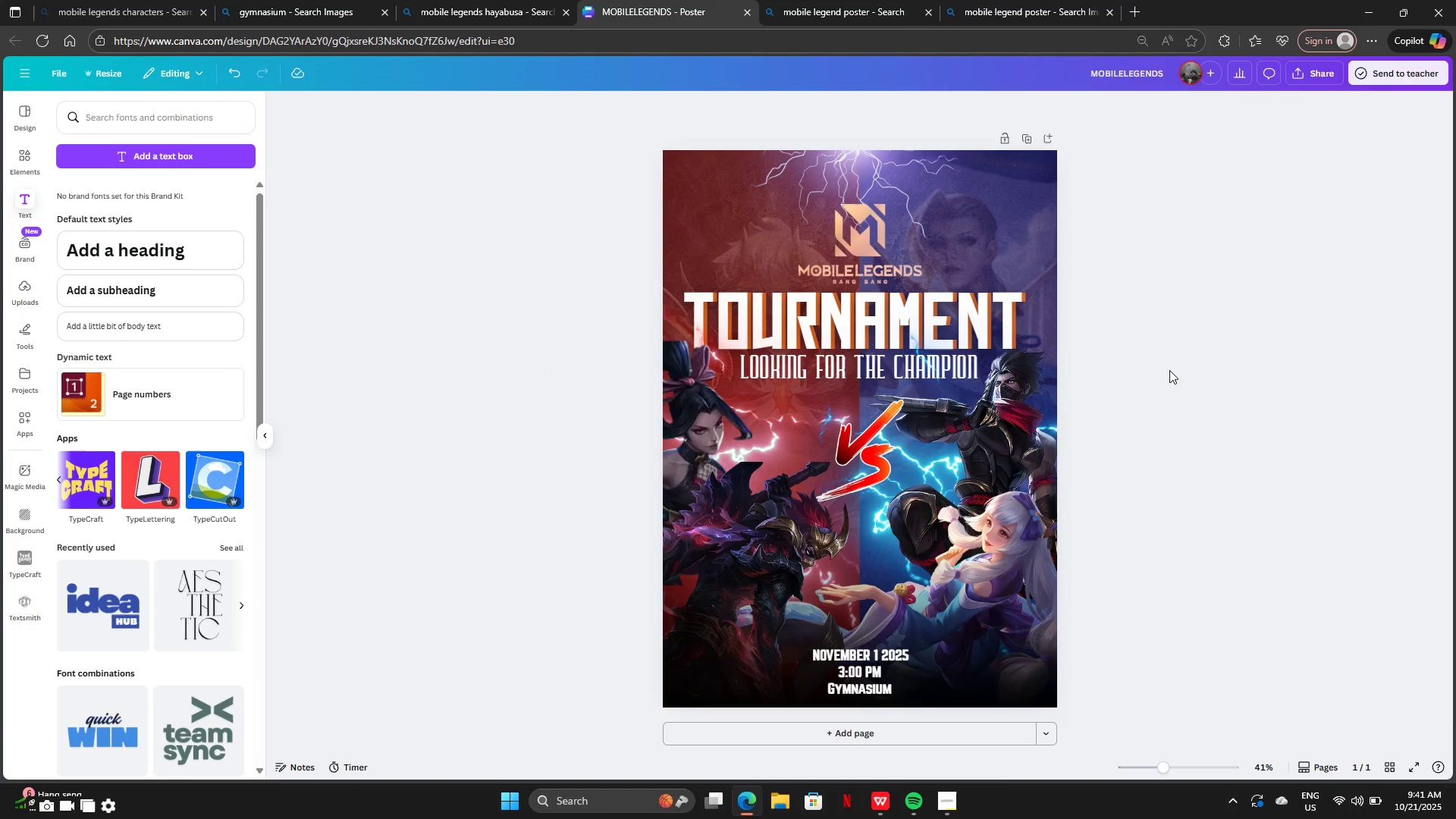 
double_click([1169, 370])
 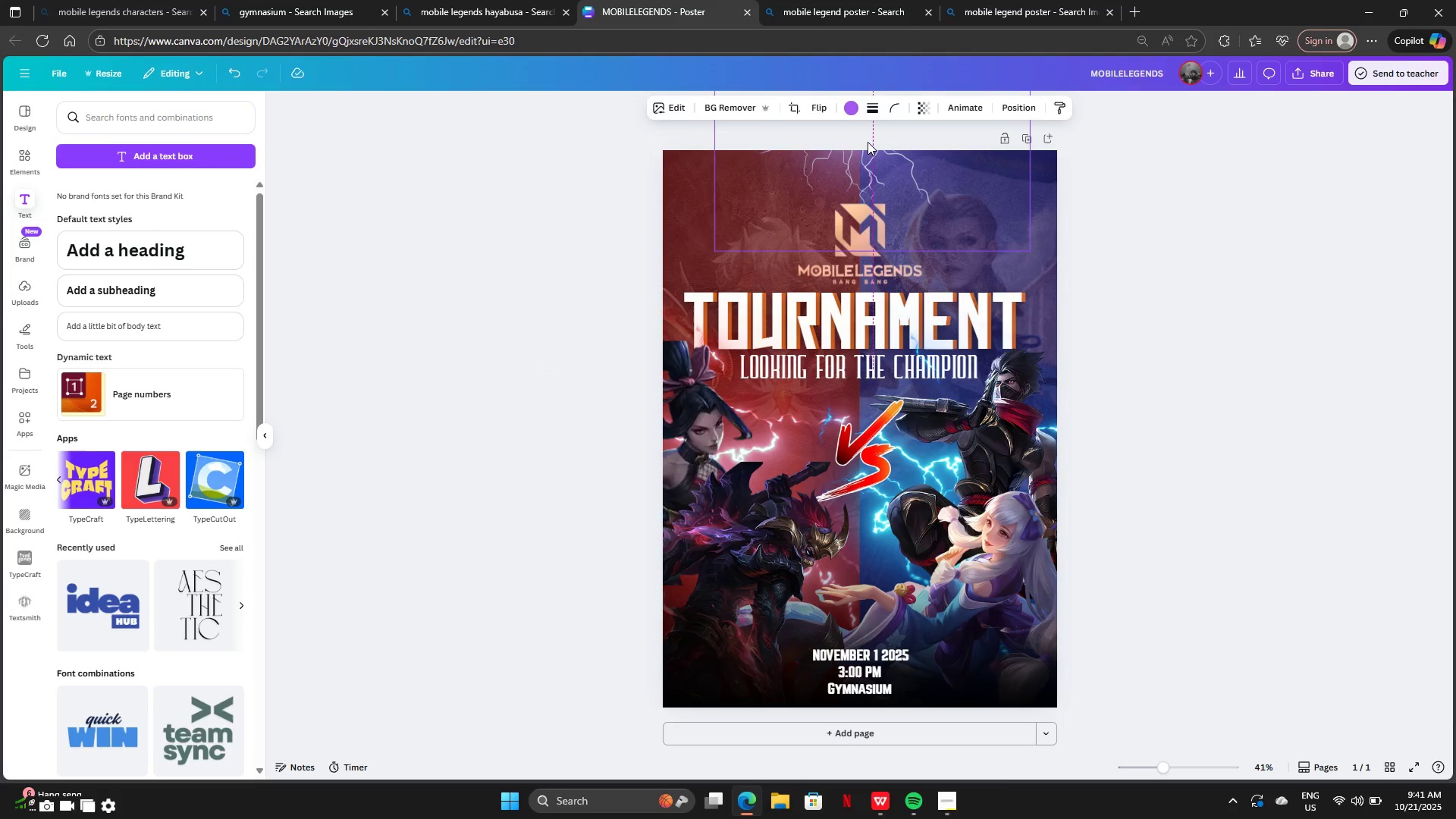 
wait(5.64)
 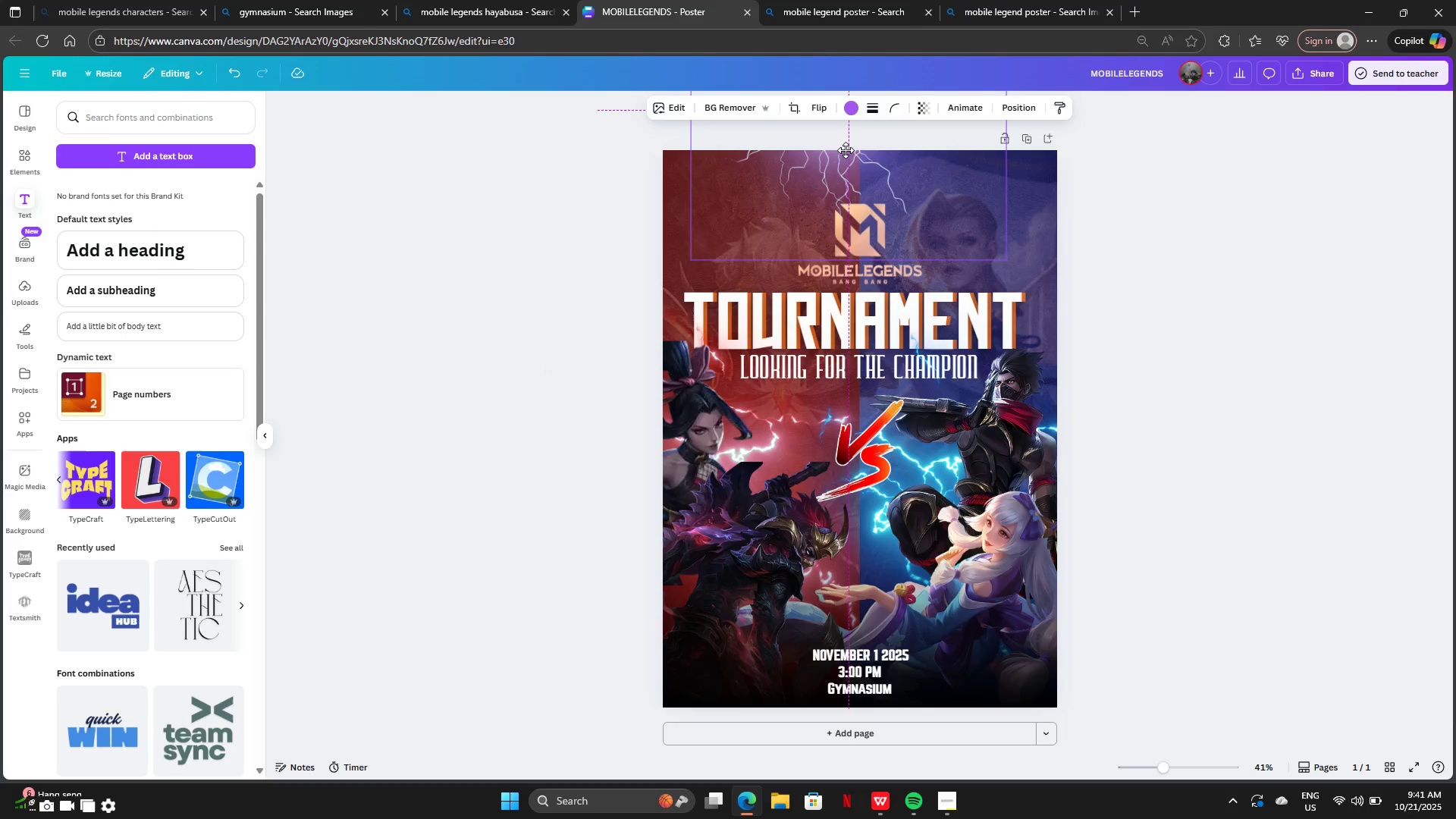 
left_click([1070, 379])
 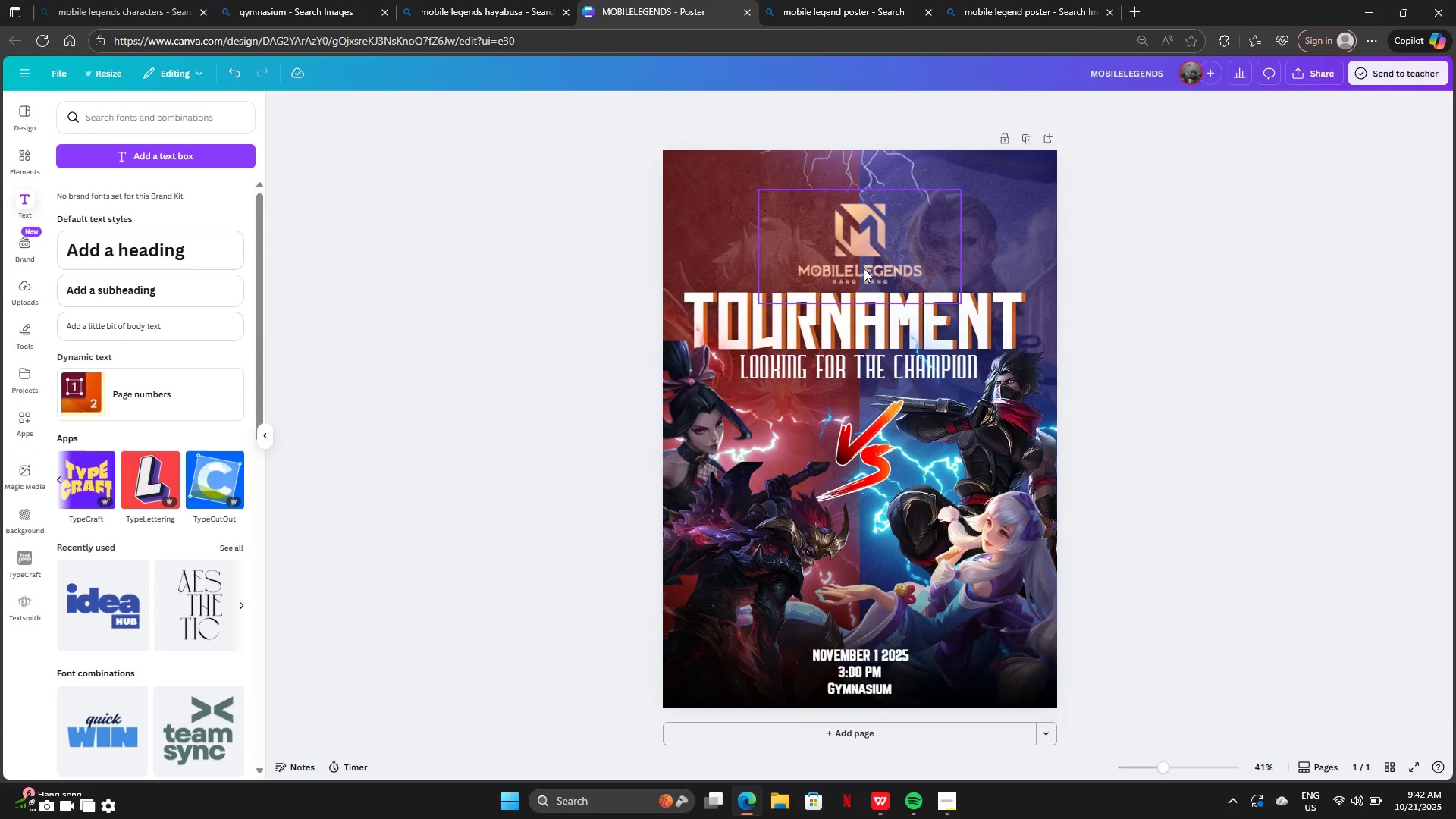 
left_click([862, 245])
 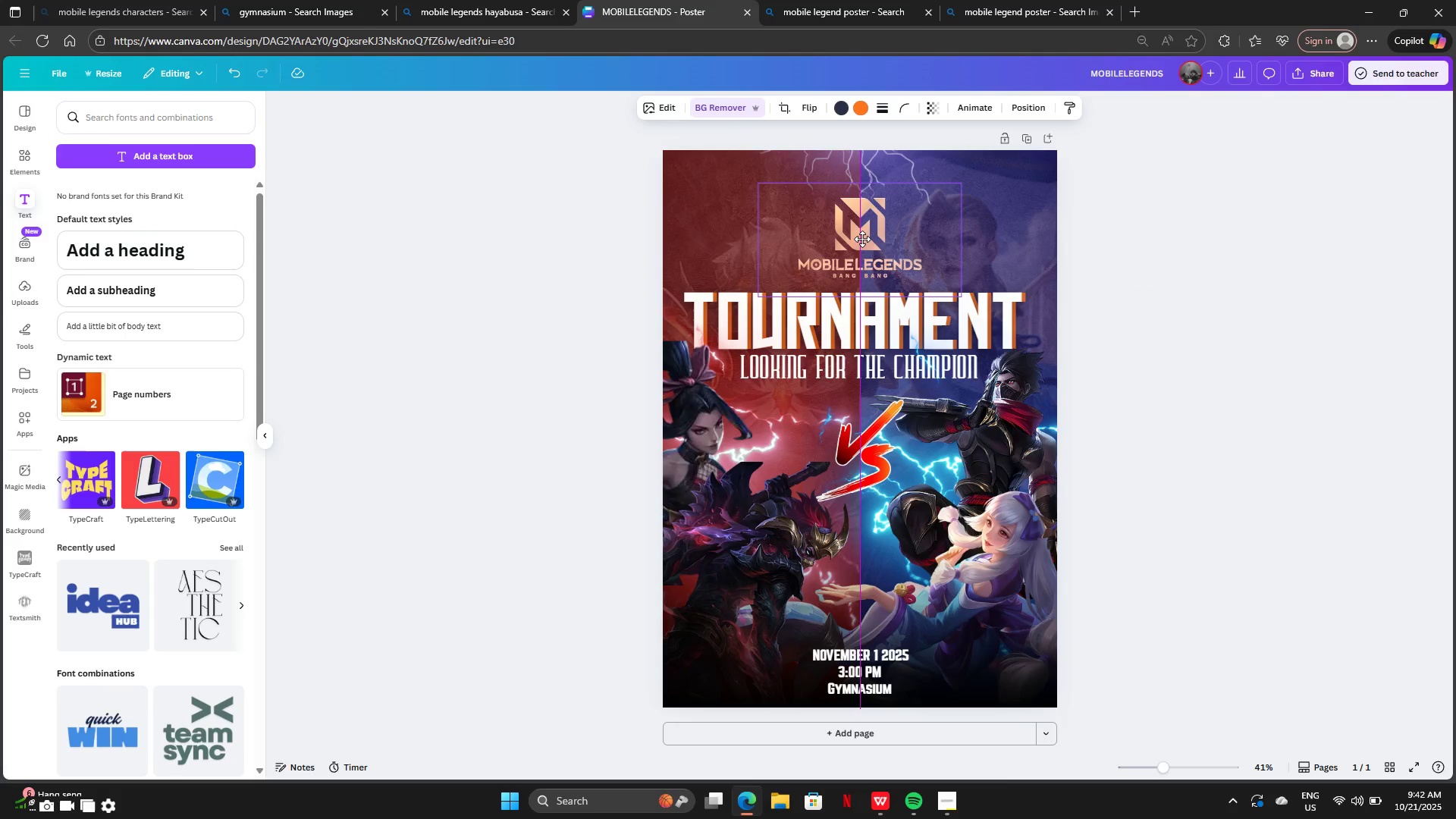 
left_click([1097, 271])